 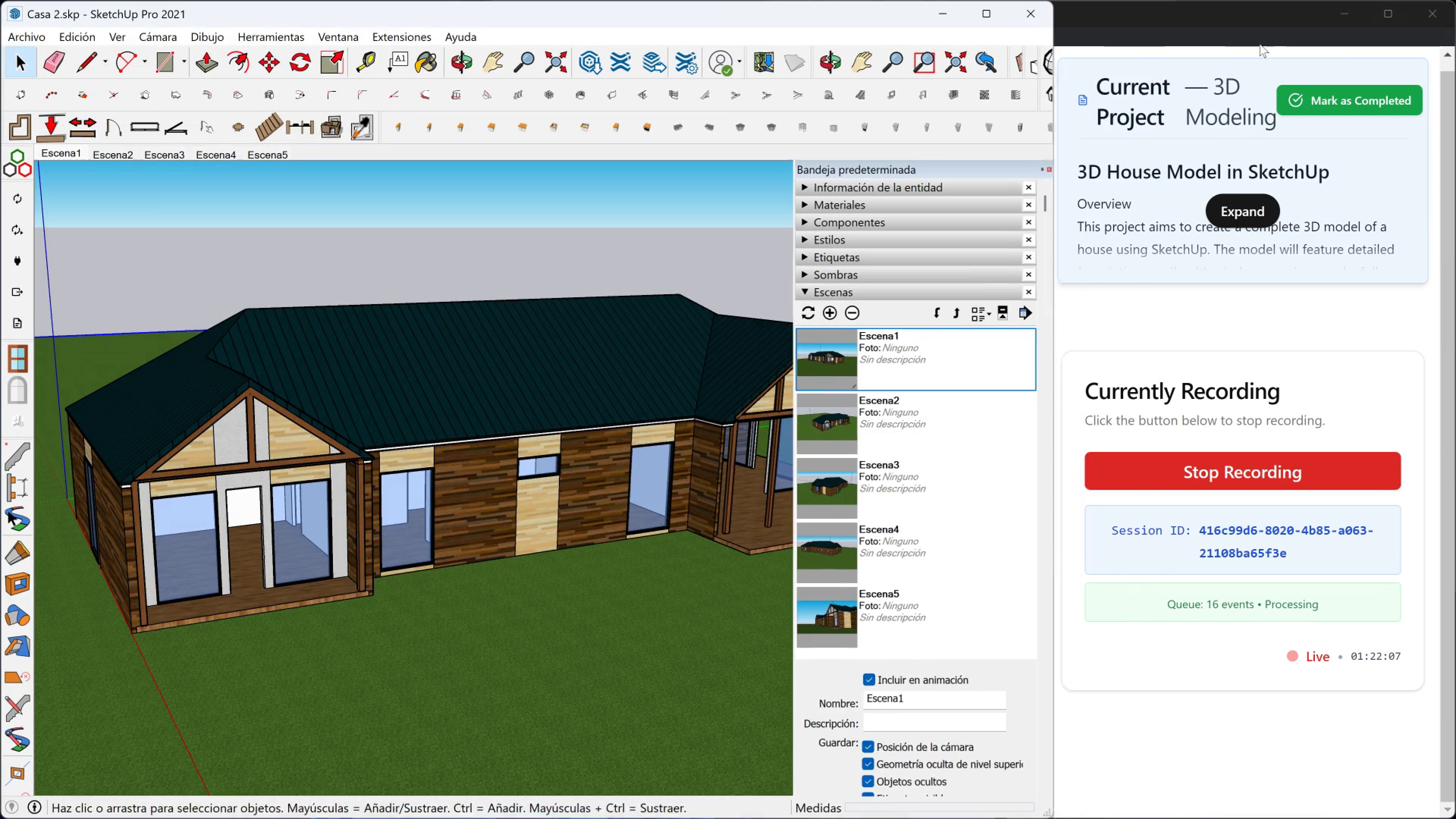 
key(Meta+MetaLeft)
 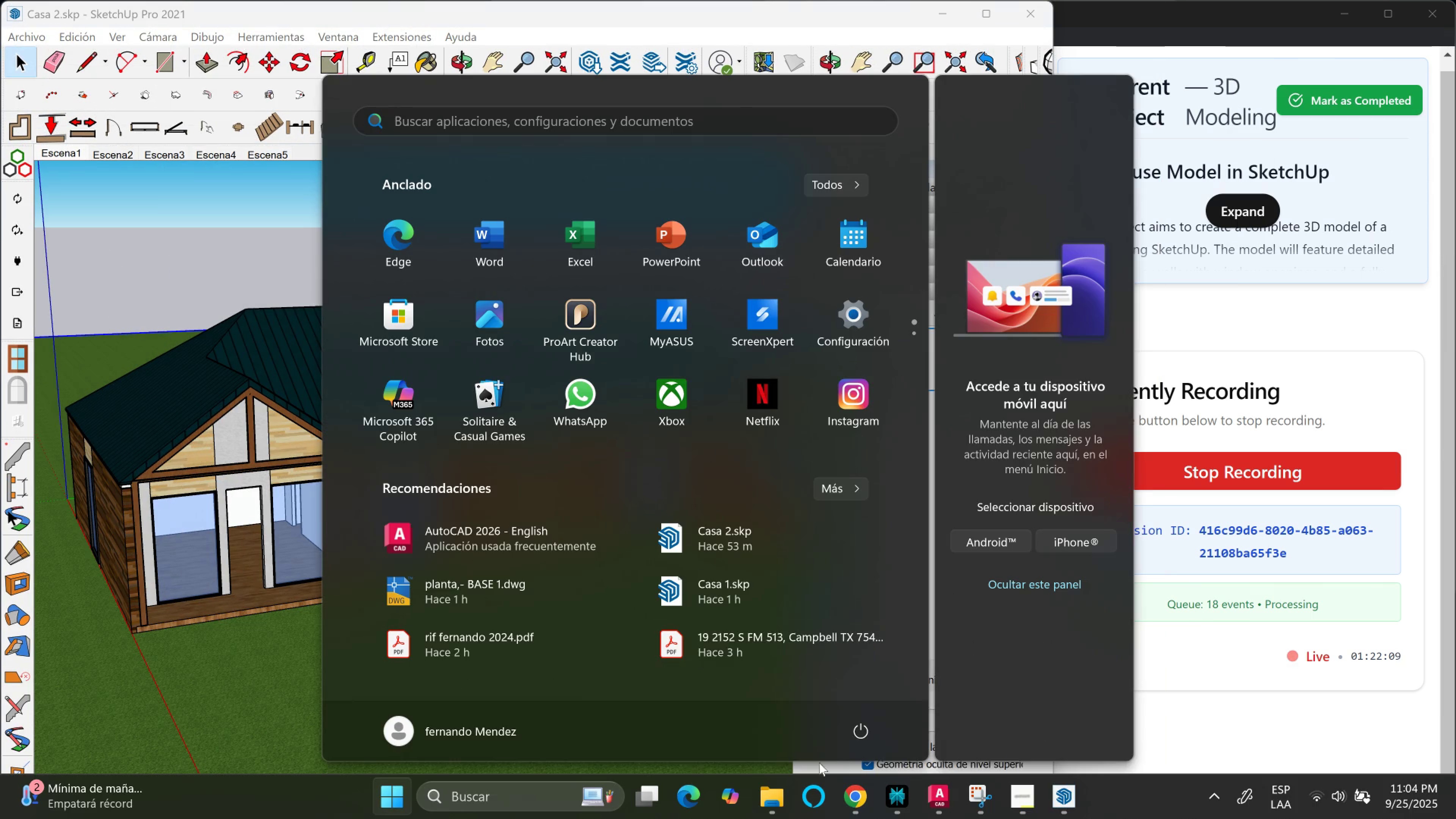 
mouse_move([856, 787])
 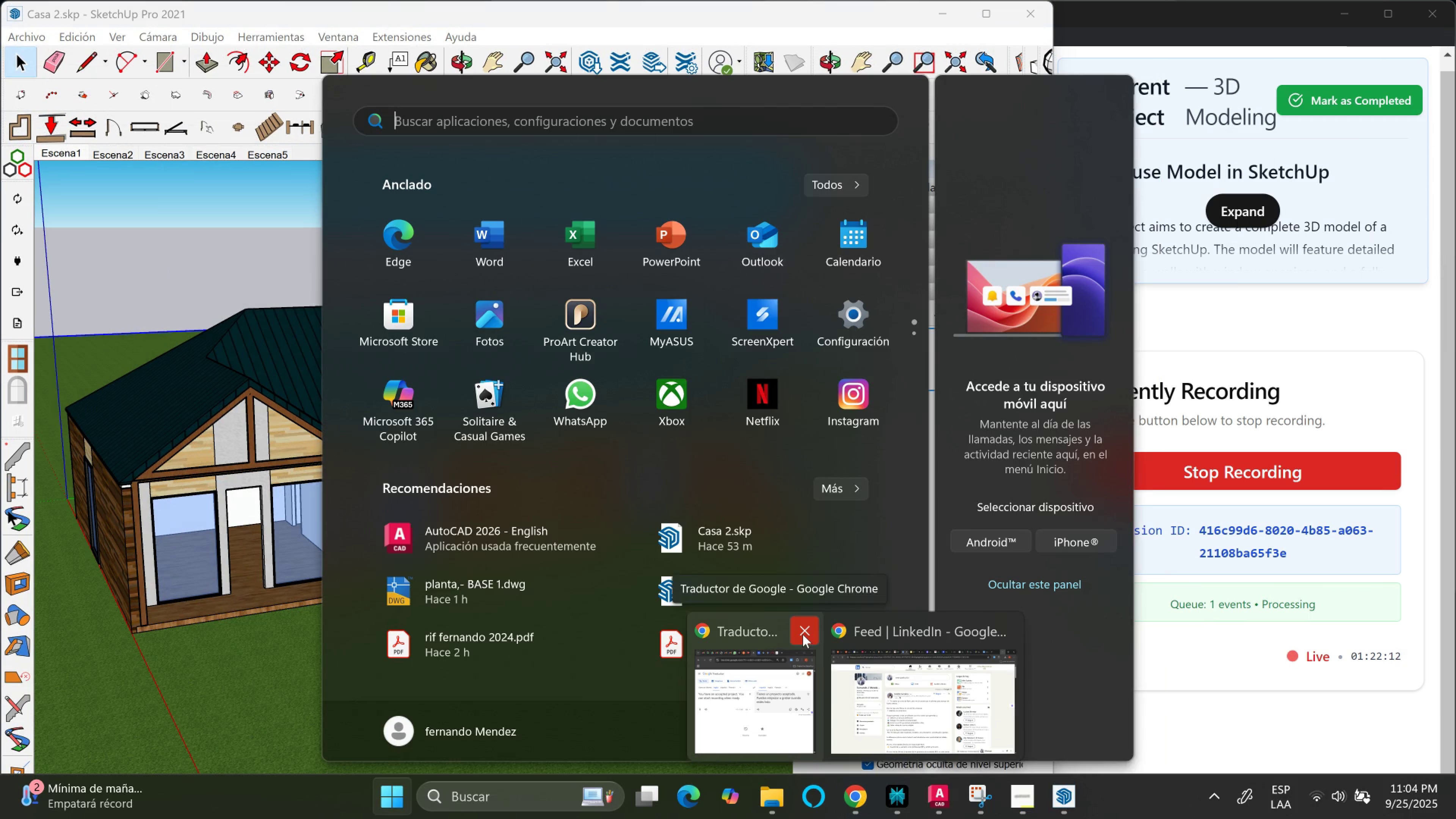 
left_click([803, 634])
 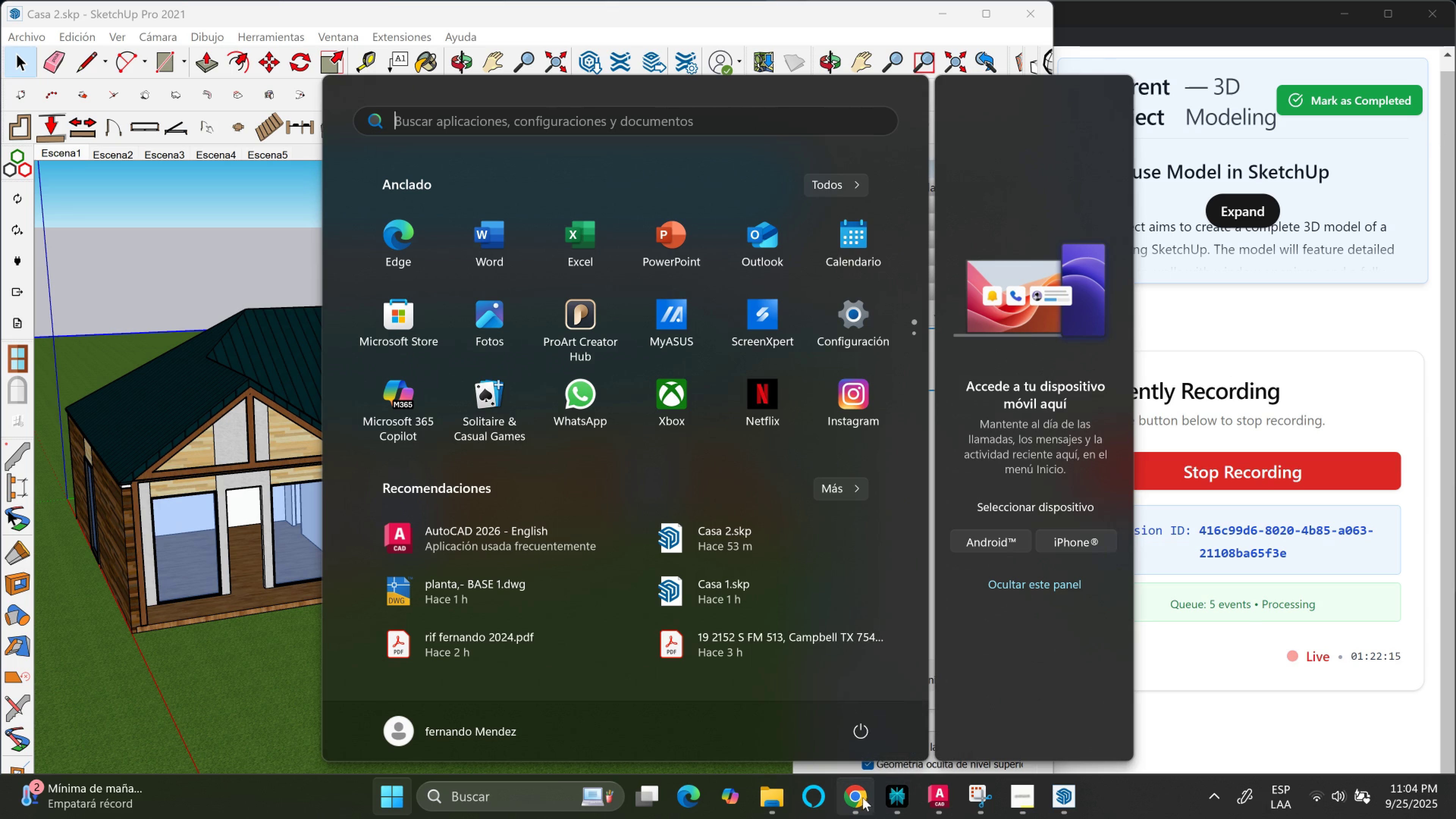 
left_click([863, 725])
 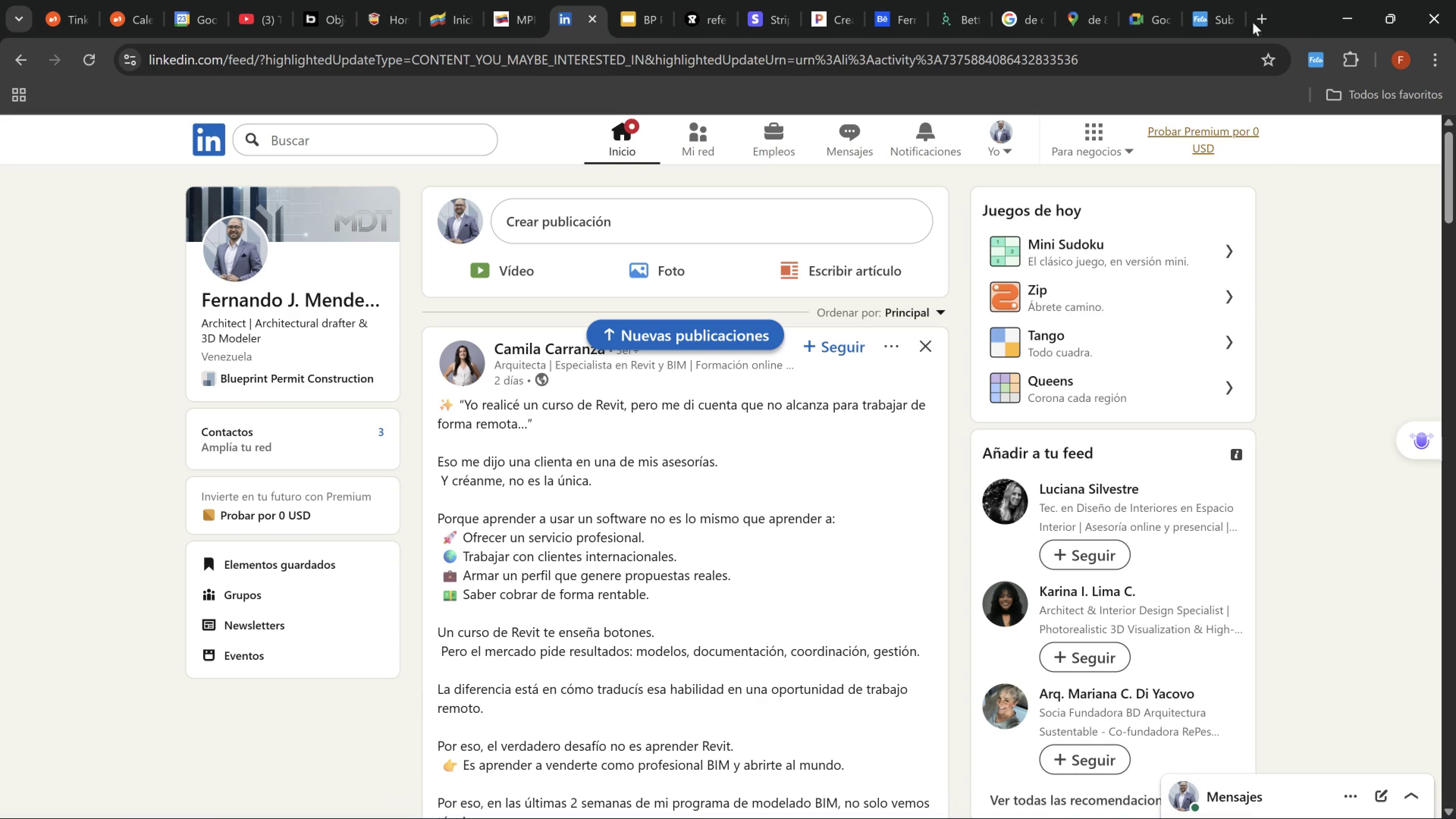 
left_click([1258, 13])
 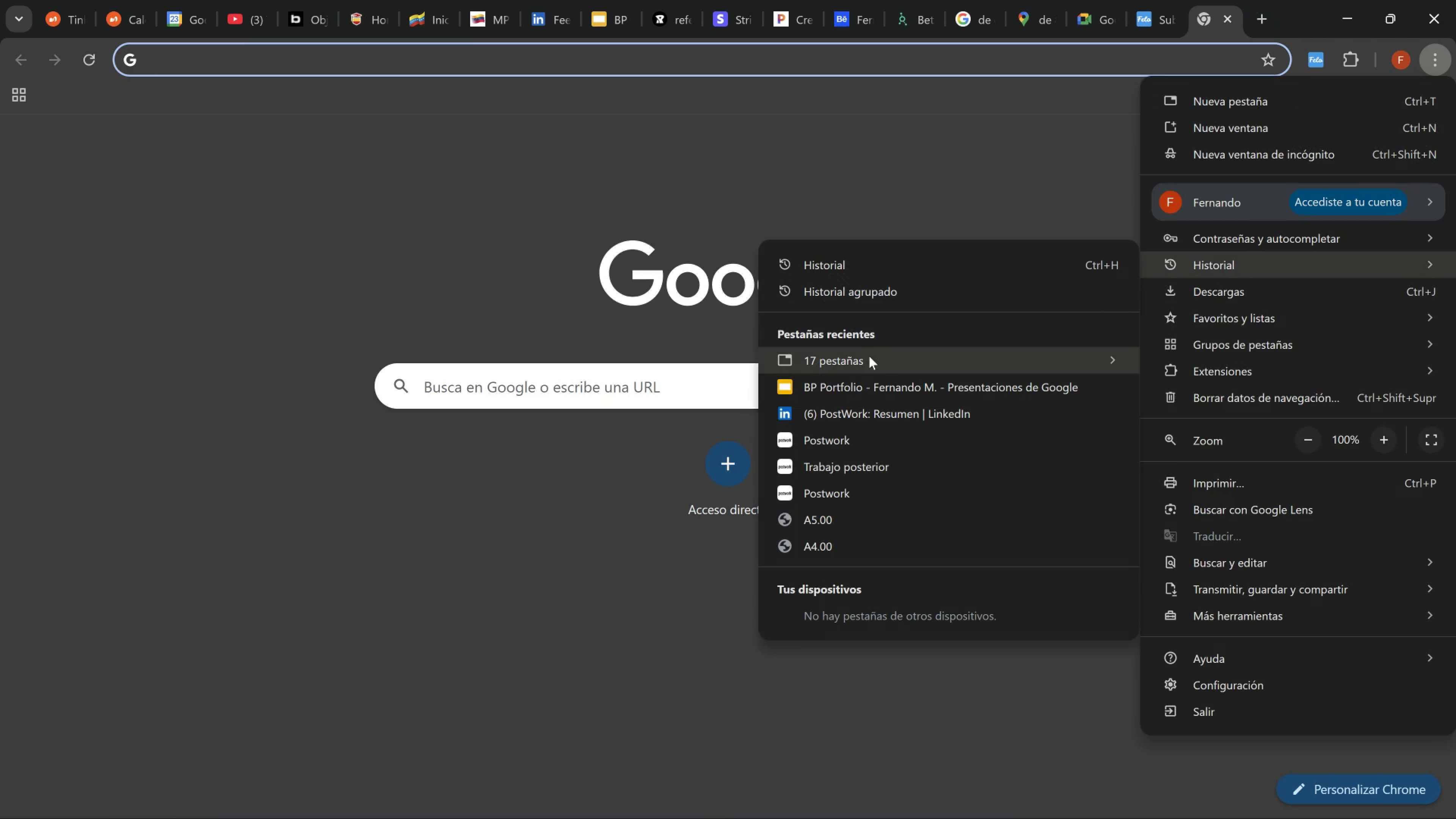 
left_click([564, 328])
 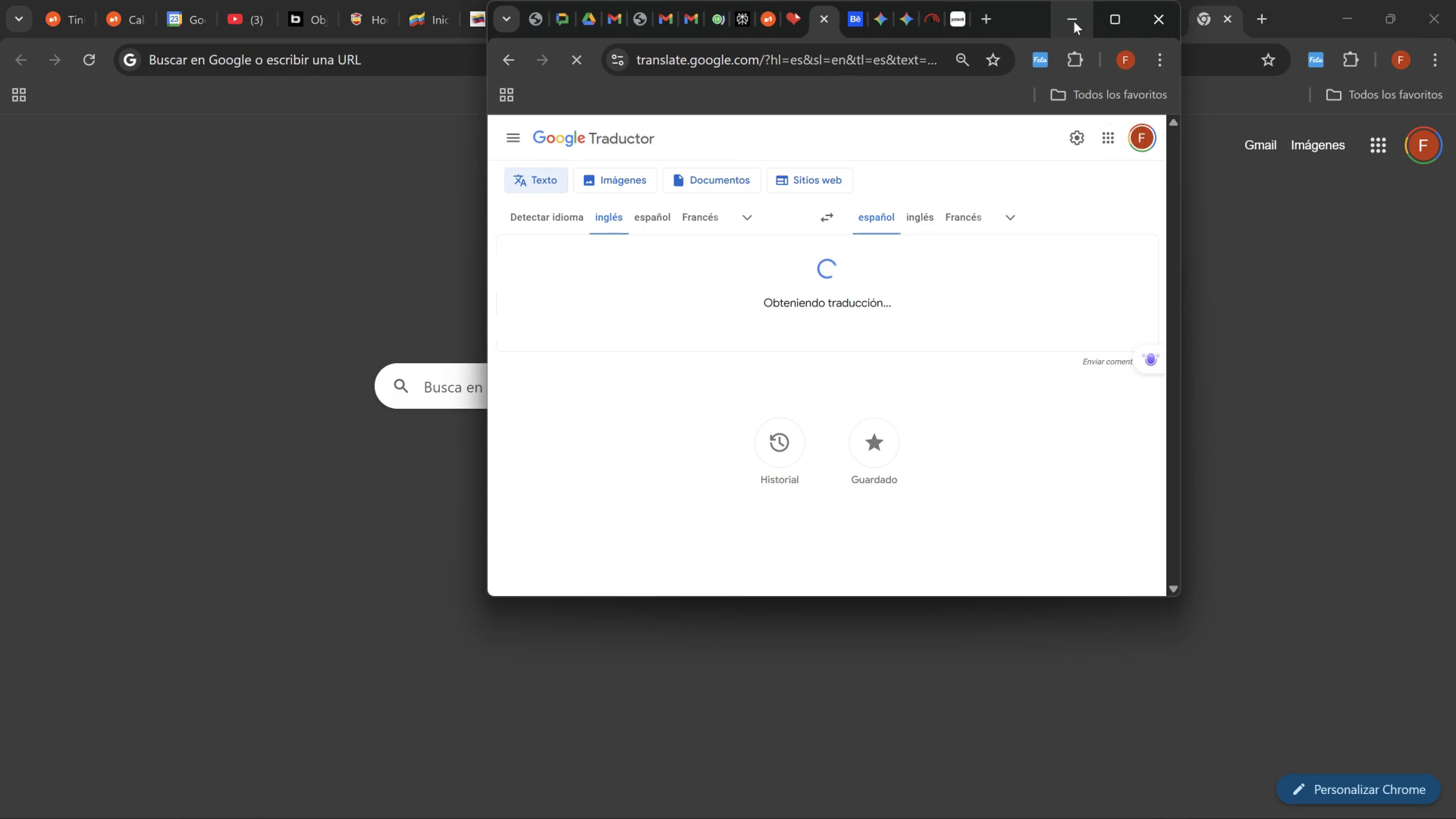 
left_click([1074, 21])